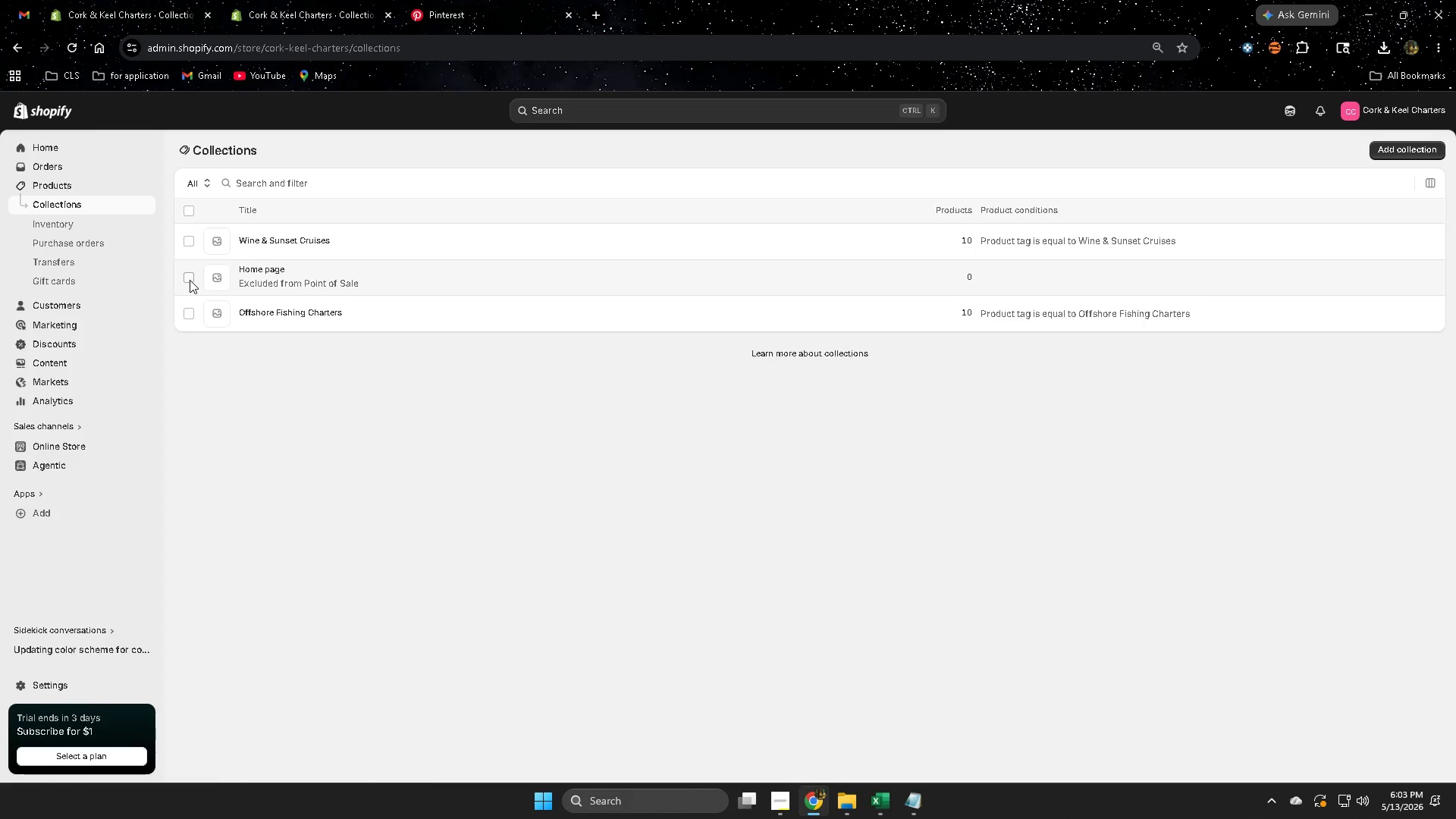 
left_click([187, 277])
 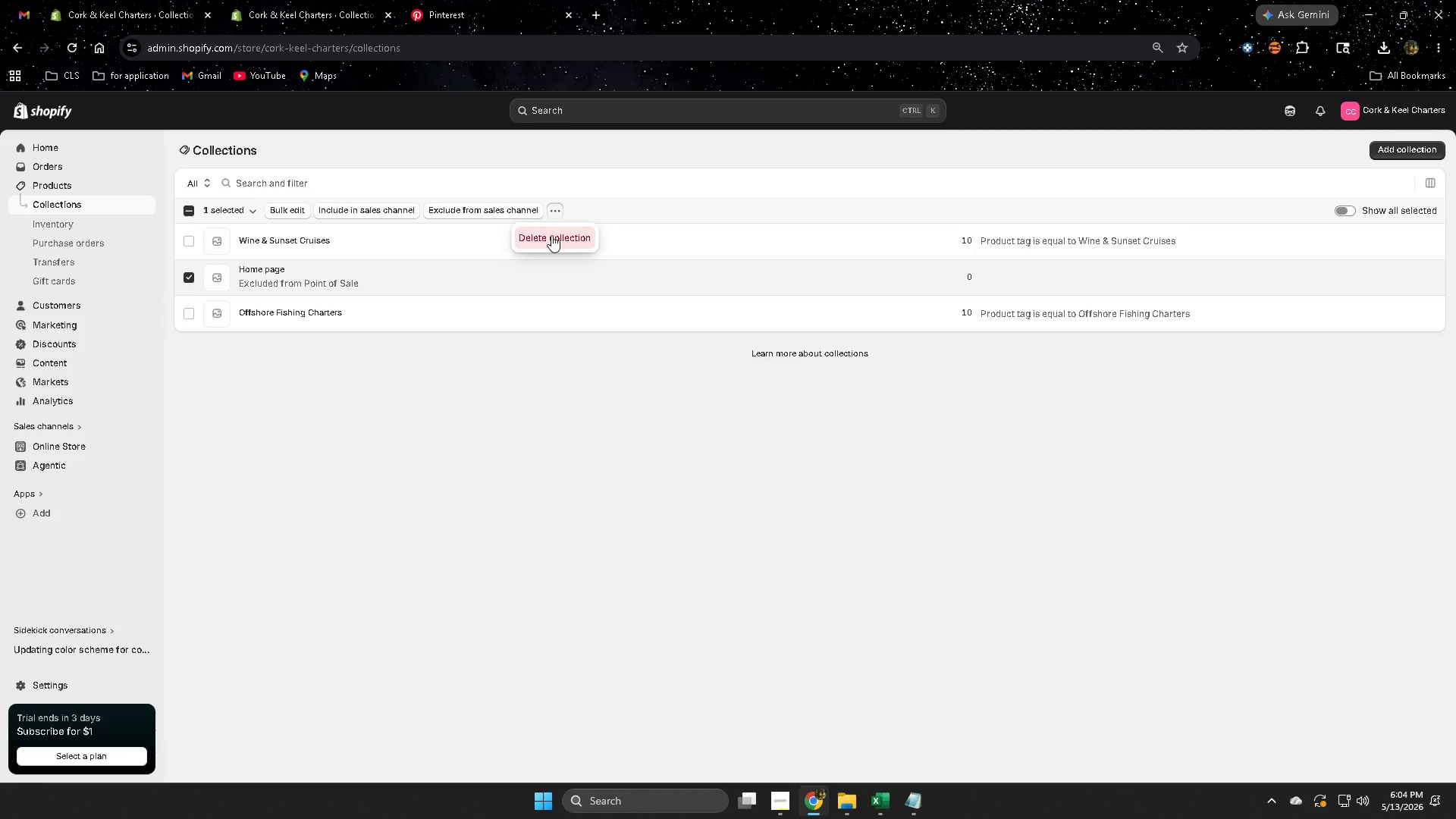 
left_click([550, 235])
 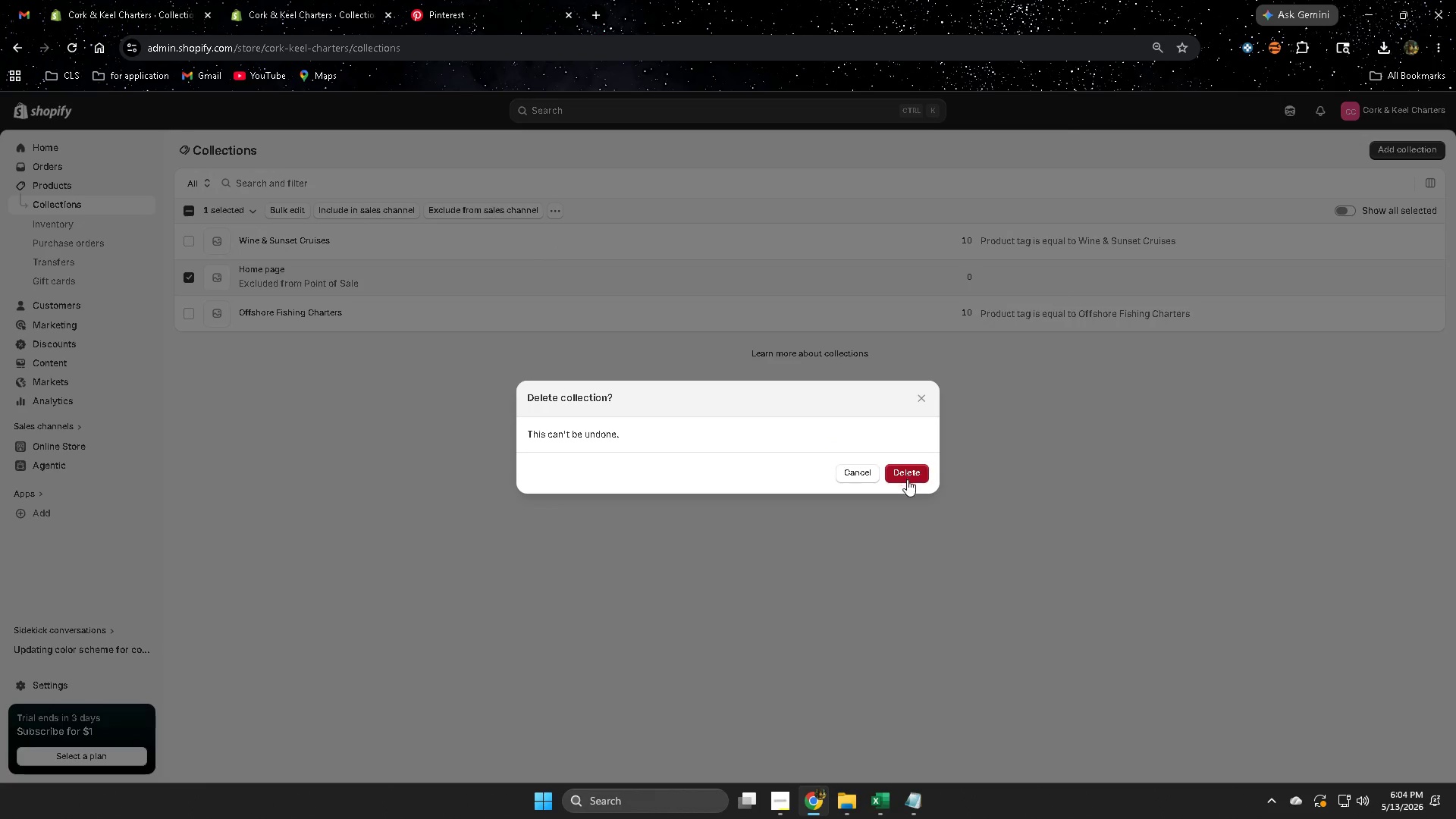 
left_click([908, 473])
 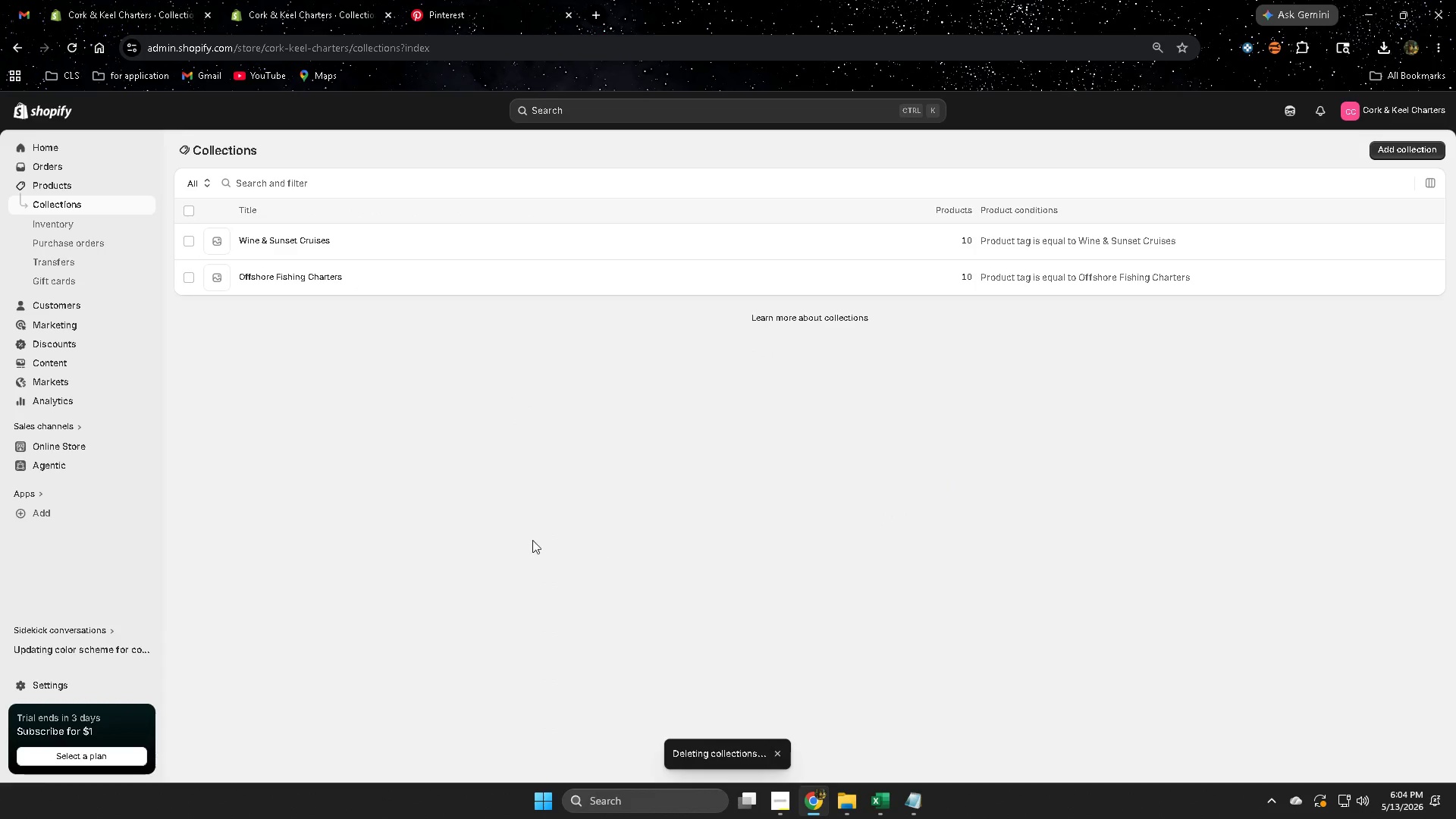 
wait(6.09)
 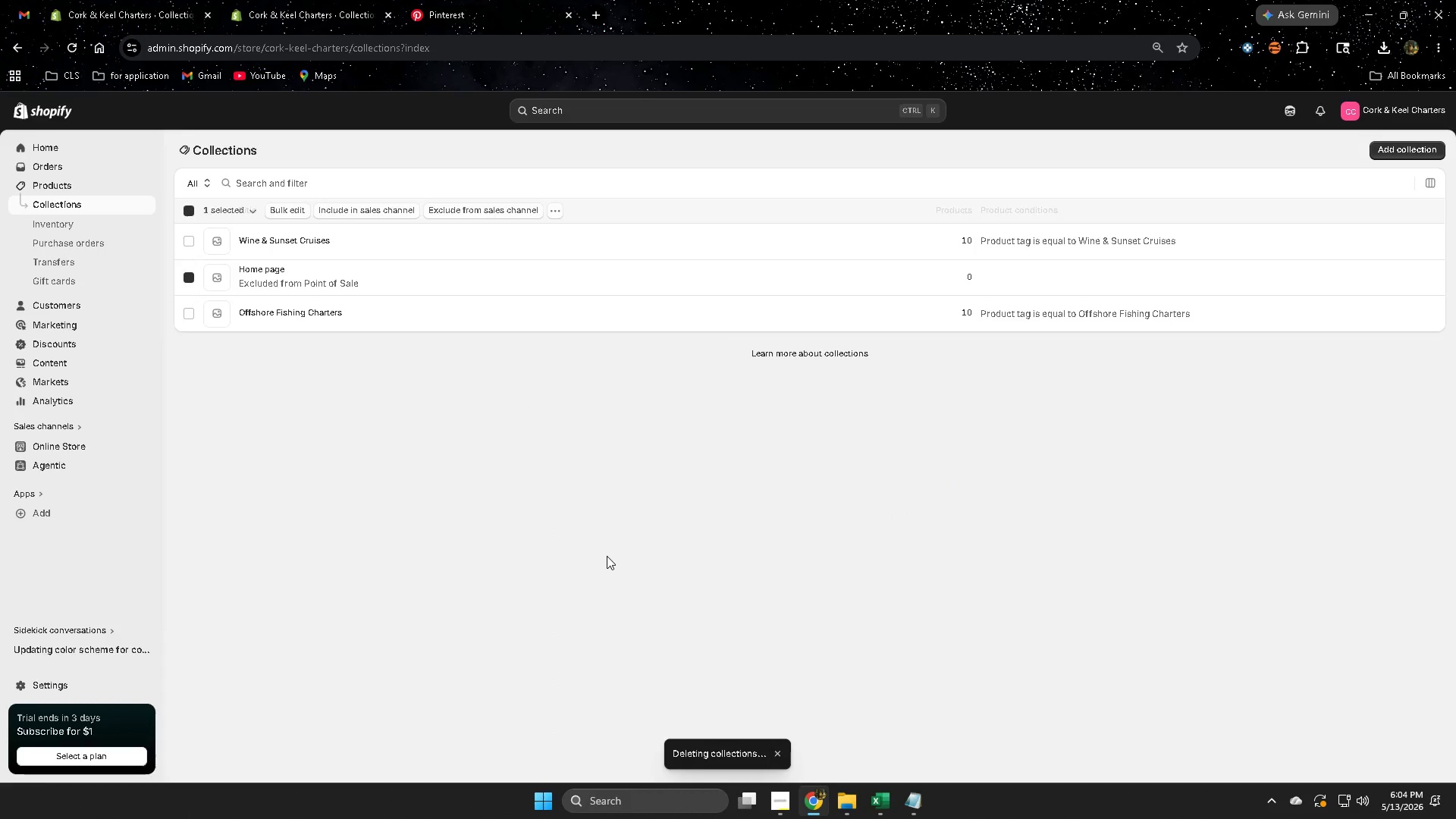 
left_click([55, 187])
 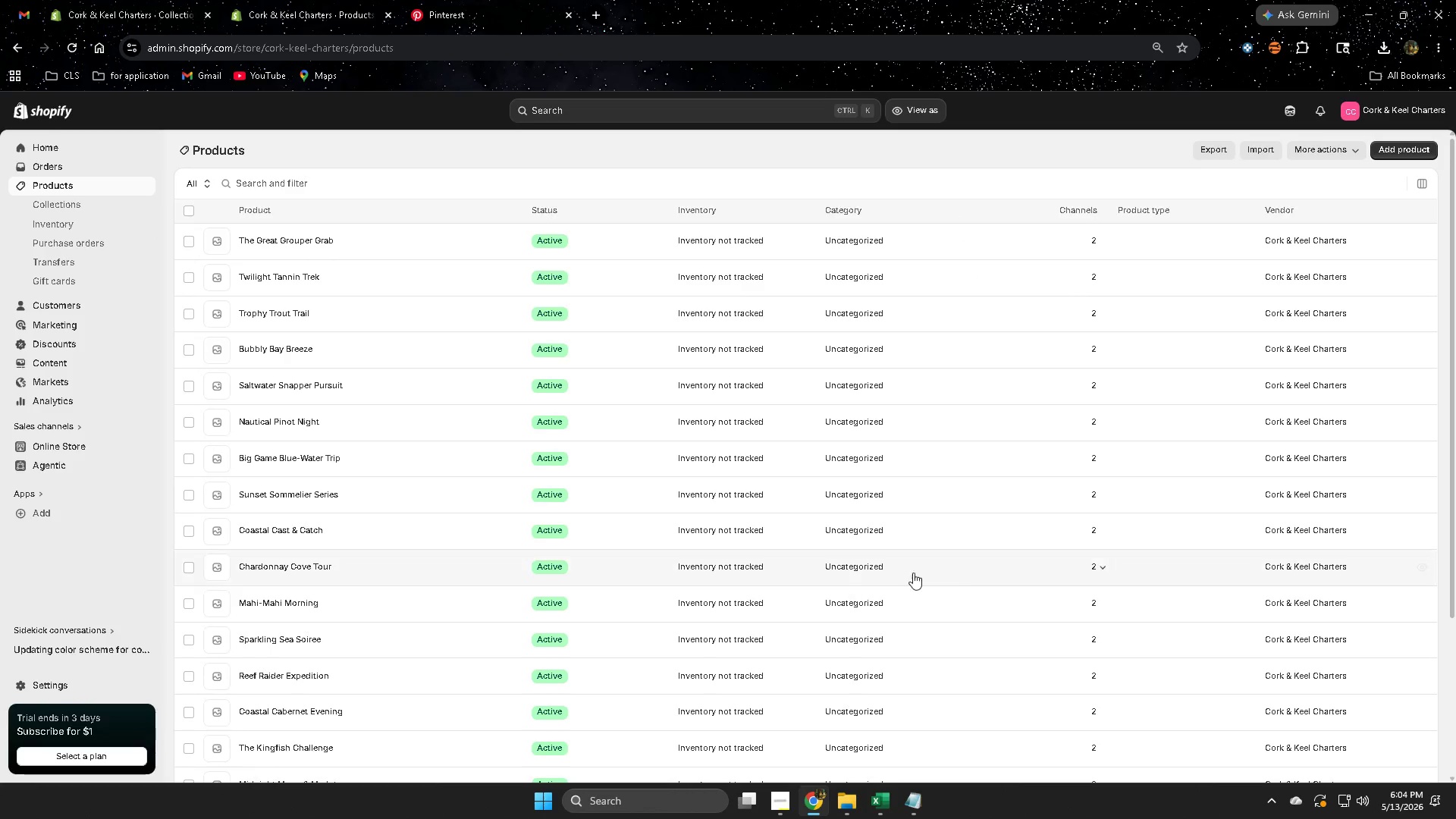 
scroll: coordinate [967, 559], scroll_direction: up, amount: 4.0